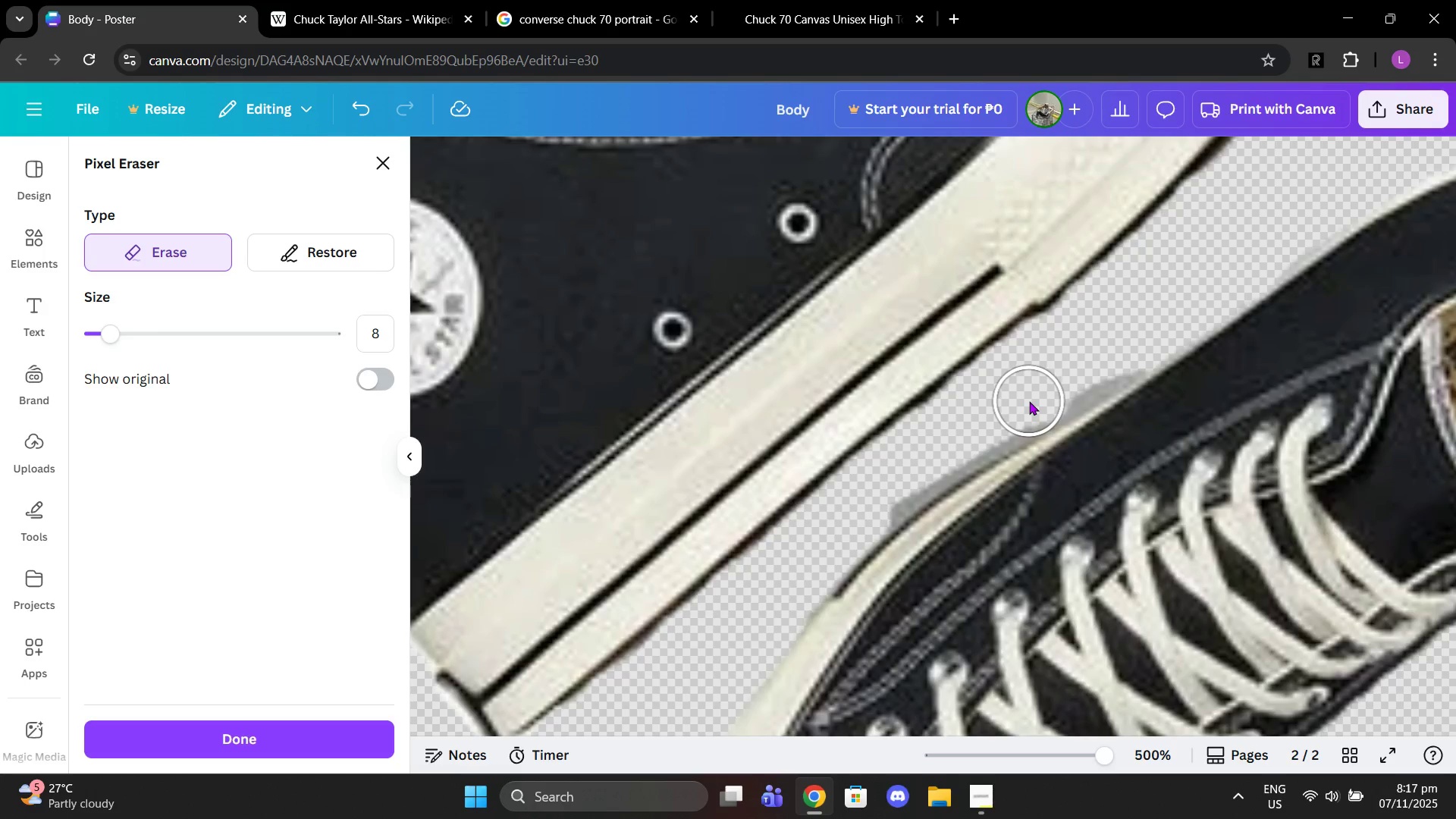 
left_click([1029, 401])
 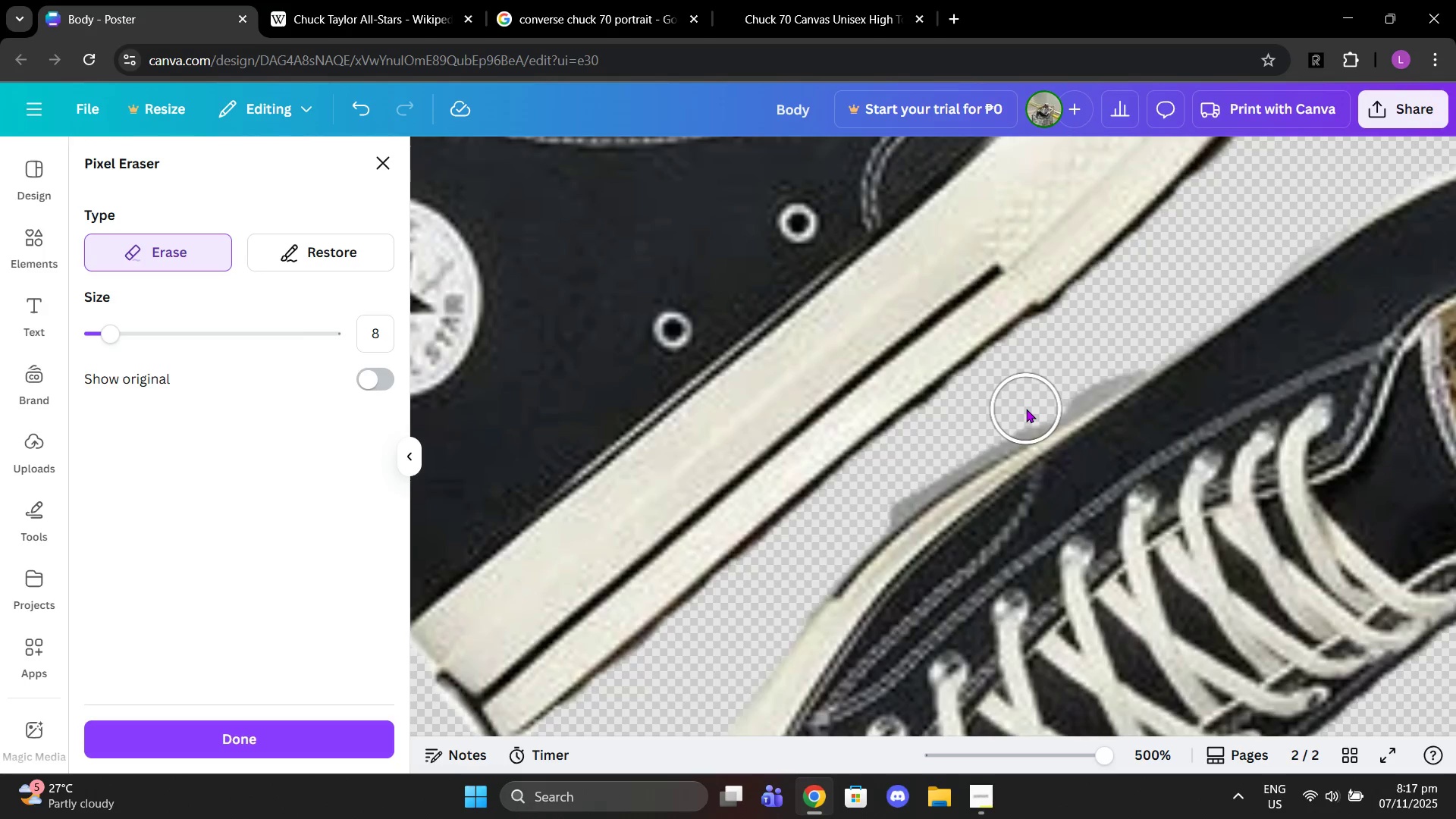 
left_click([1026, 409])
 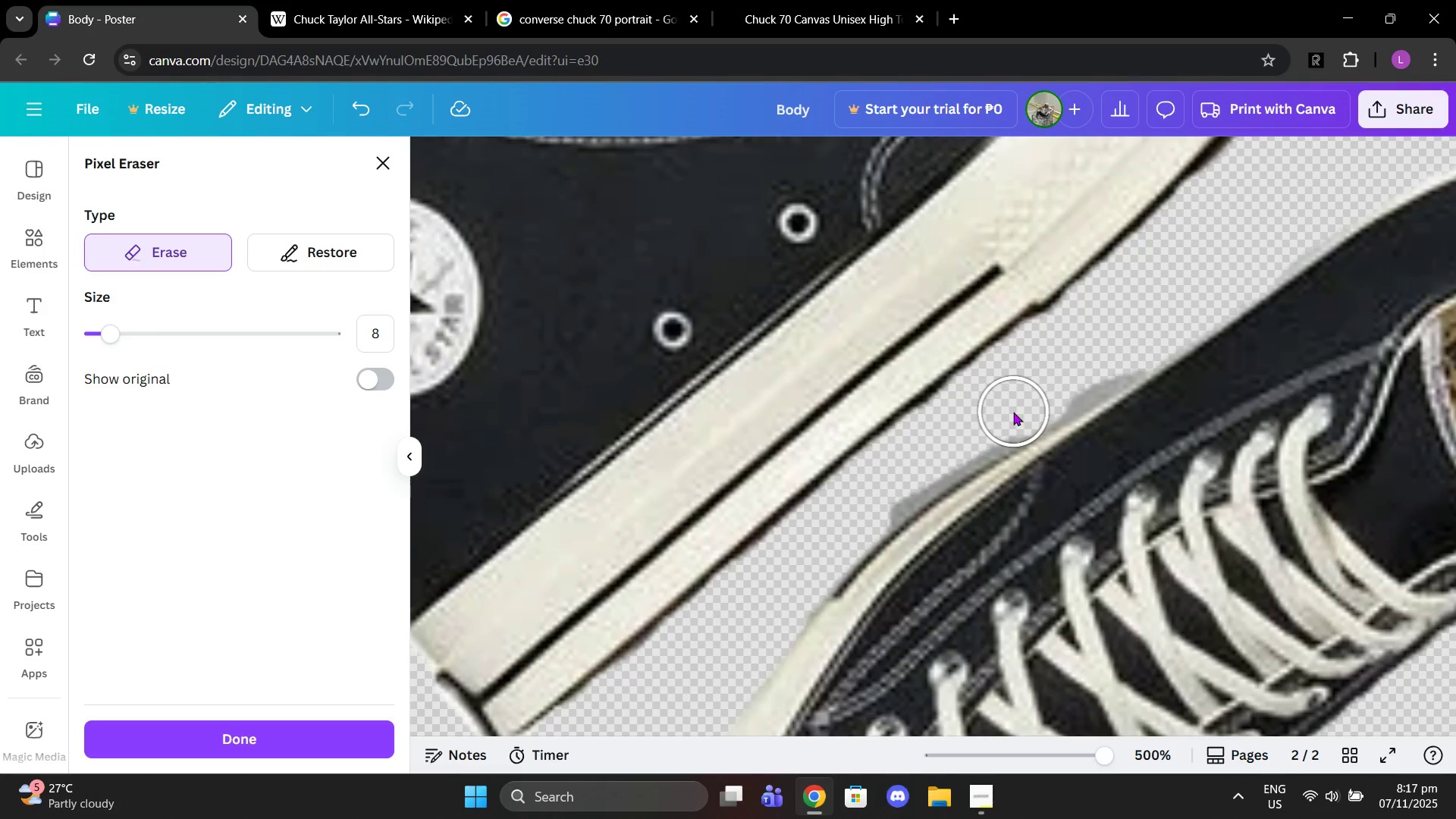 
double_click([1013, 412])
 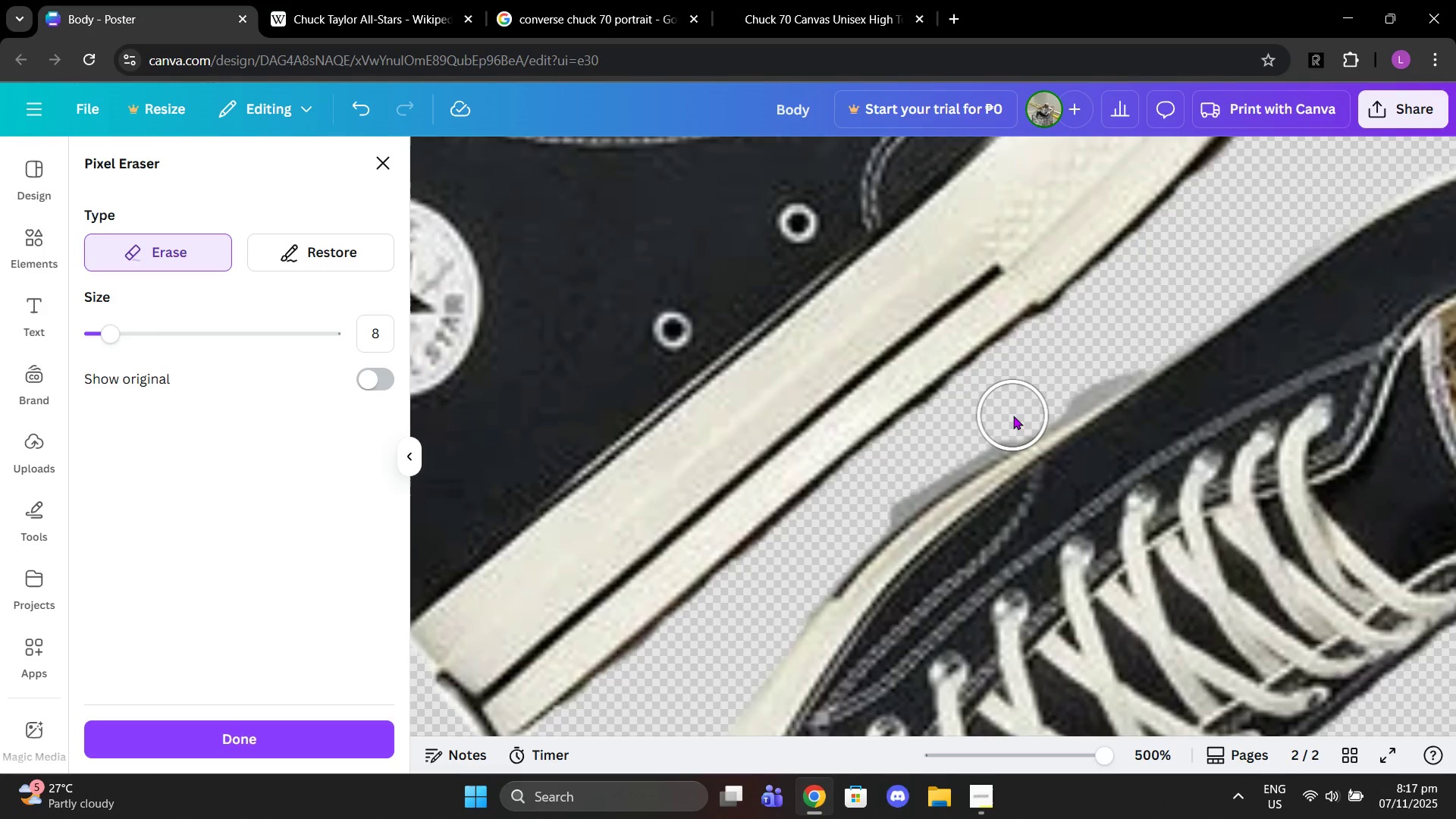 
left_click([1013, 416])
 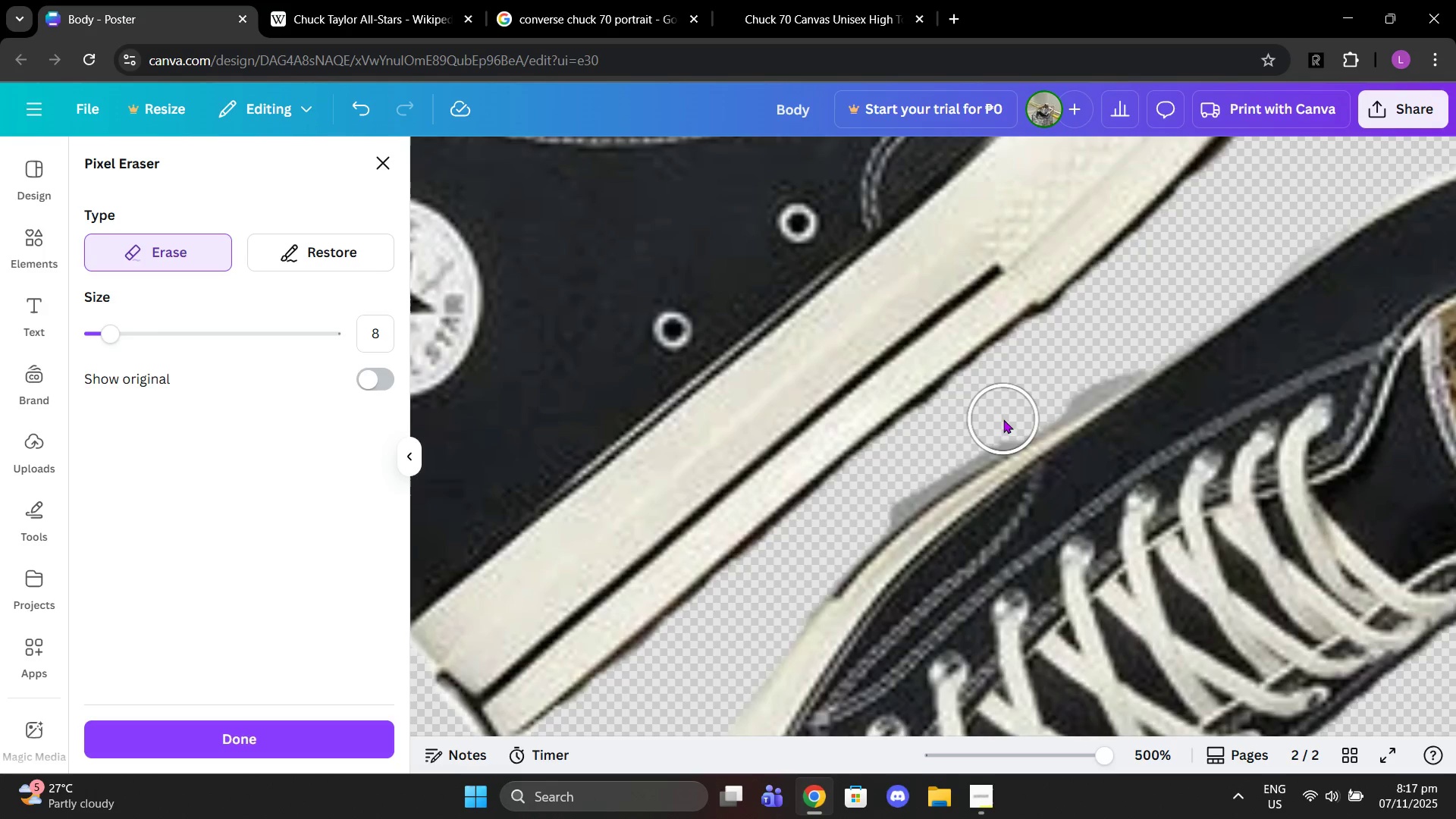 
left_click_drag(start_coordinate=[1003, 419], to_coordinate=[944, 443])
 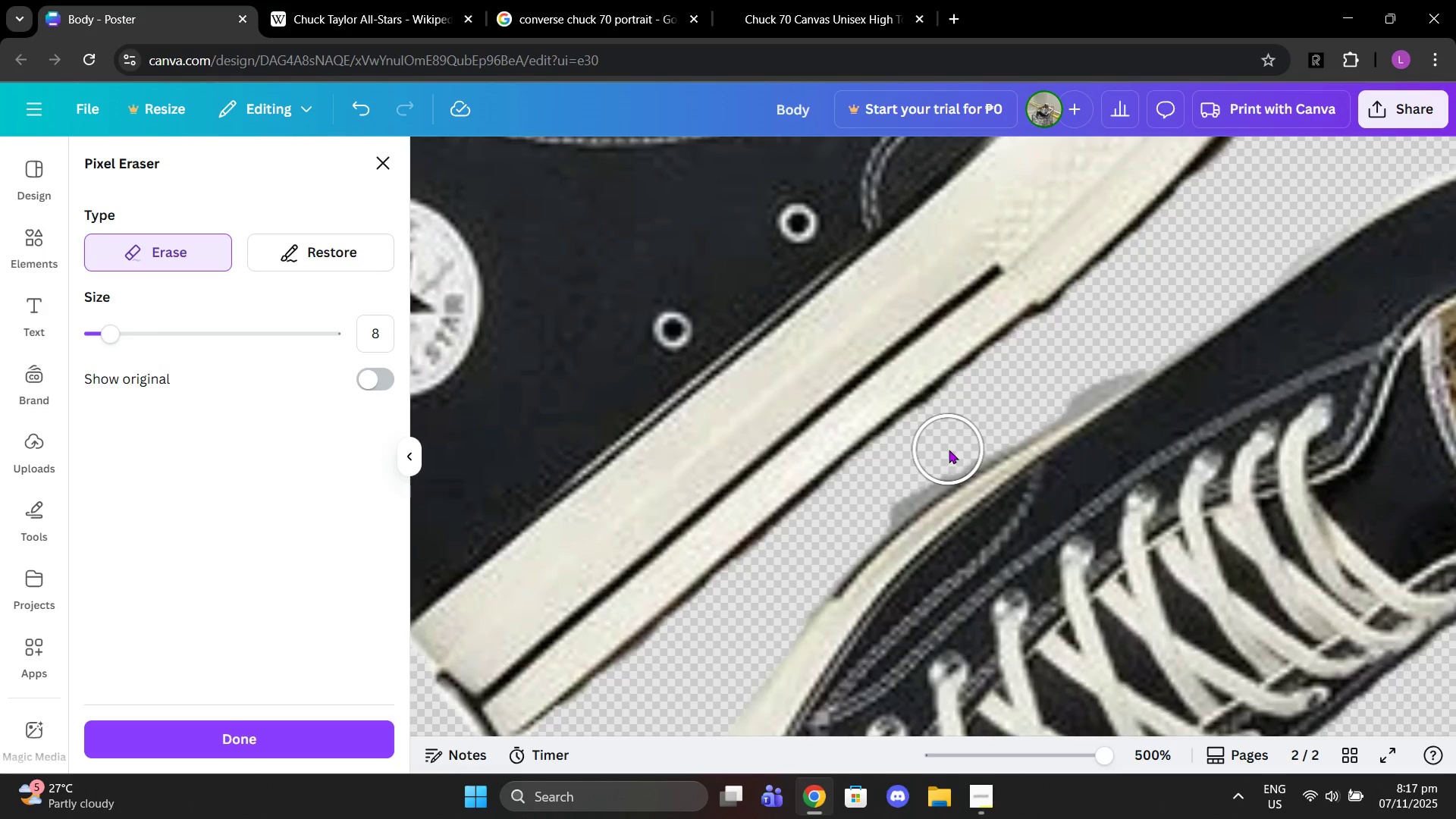 
left_click([949, 450])
 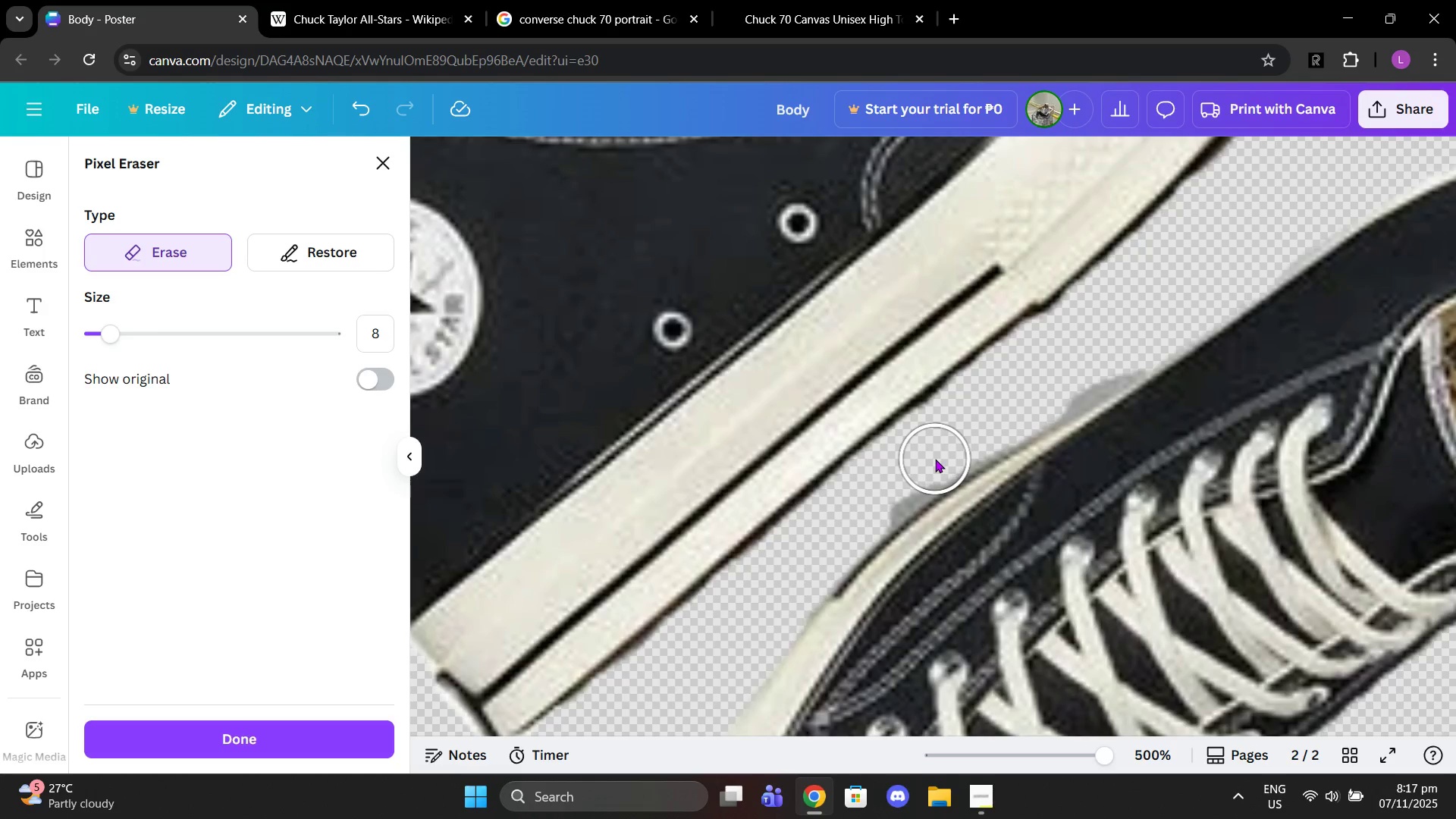 
double_click([935, 459])
 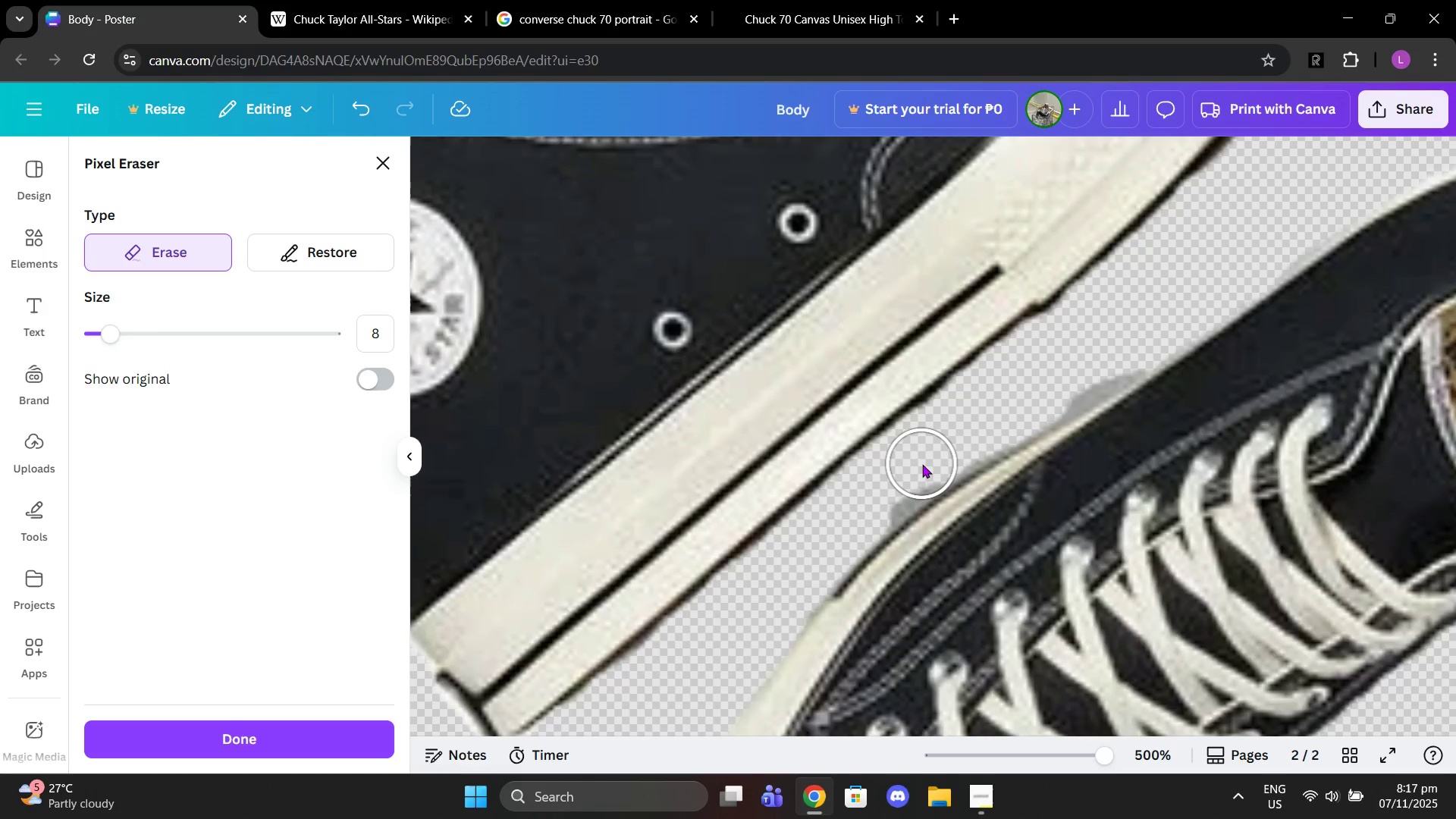 
left_click([922, 464])
 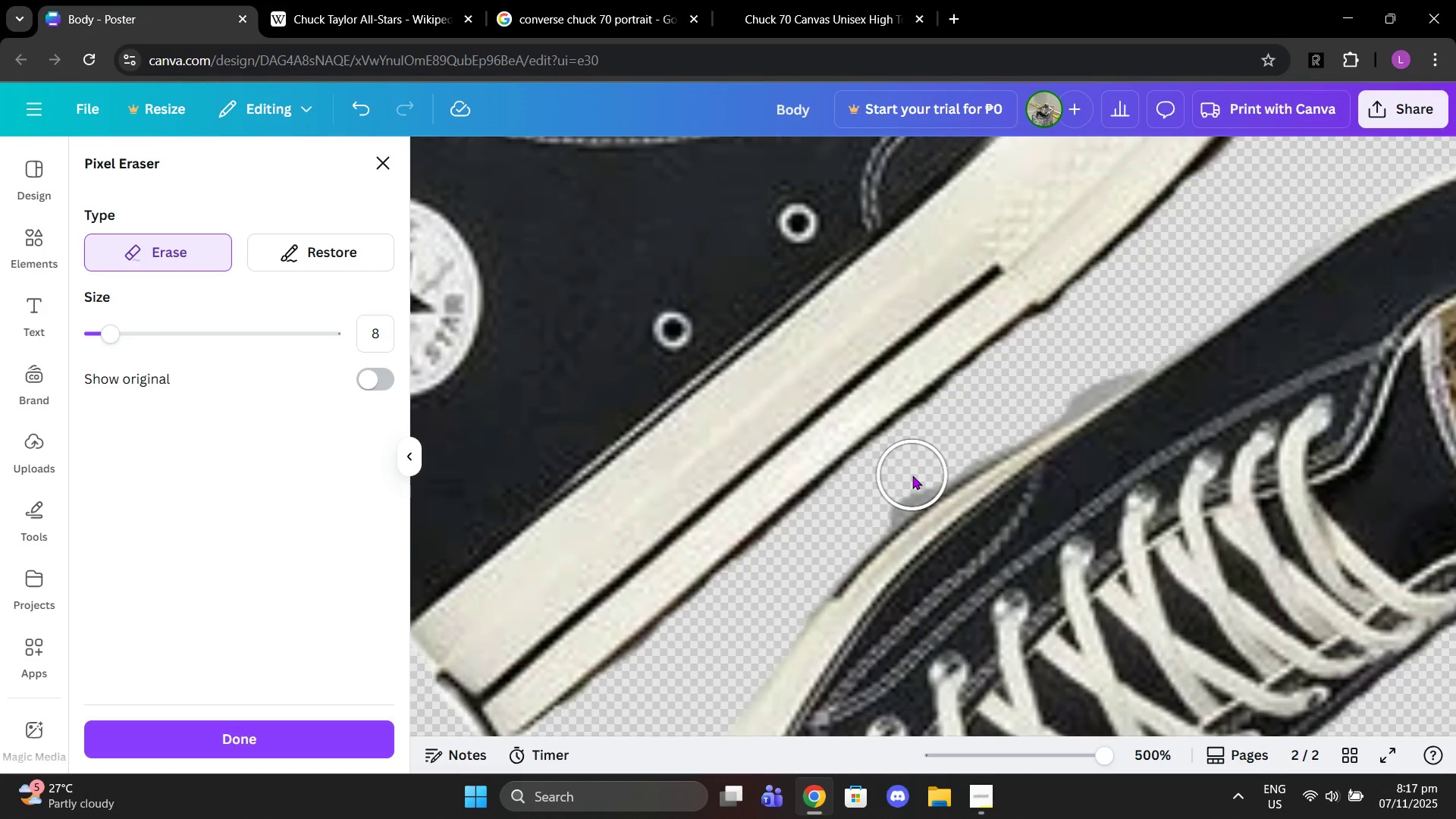 
left_click([912, 475])
 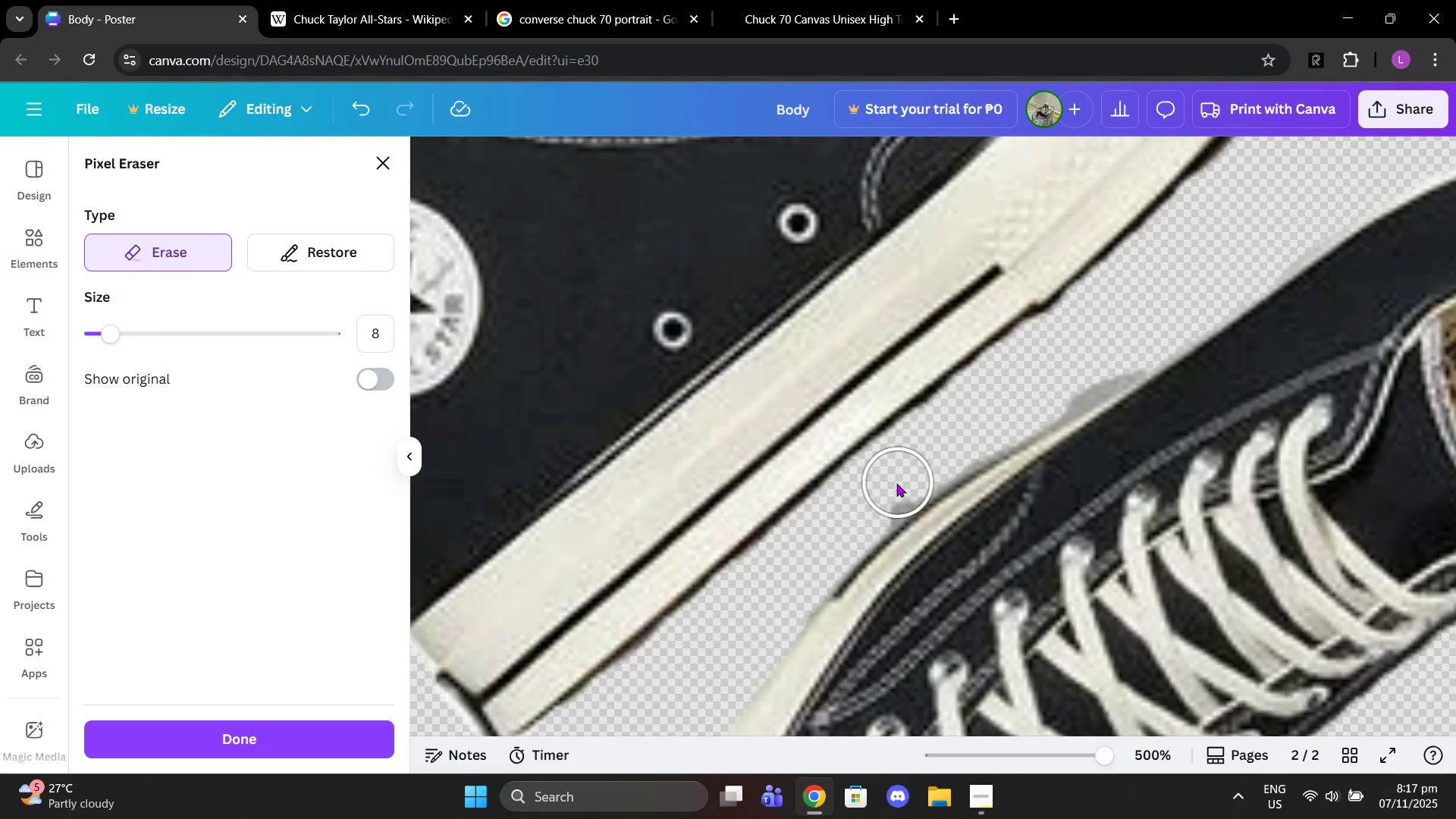 
left_click_drag(start_coordinate=[896, 483], to_coordinate=[890, 486])
 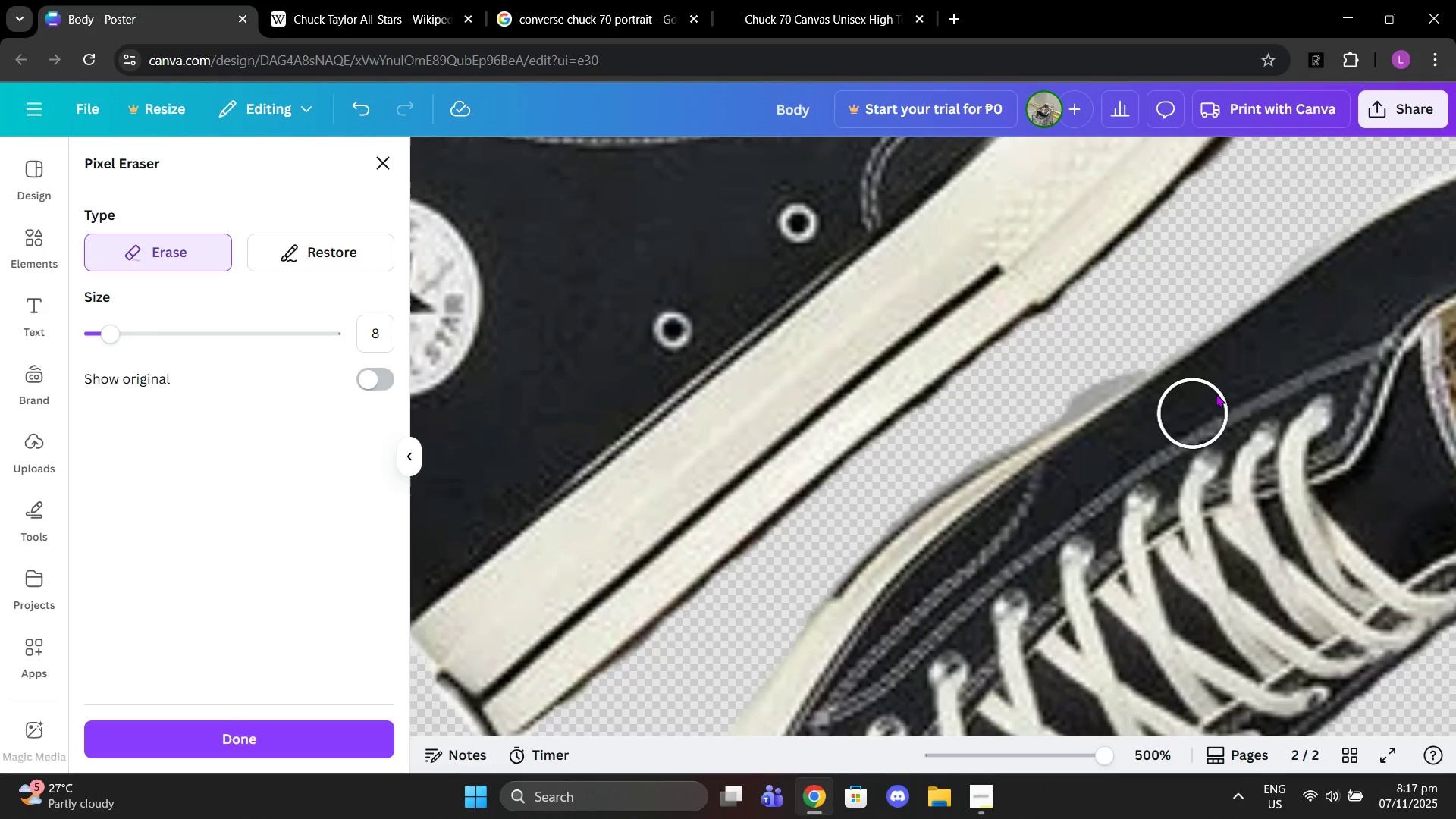 
mouse_move([1314, 61])
 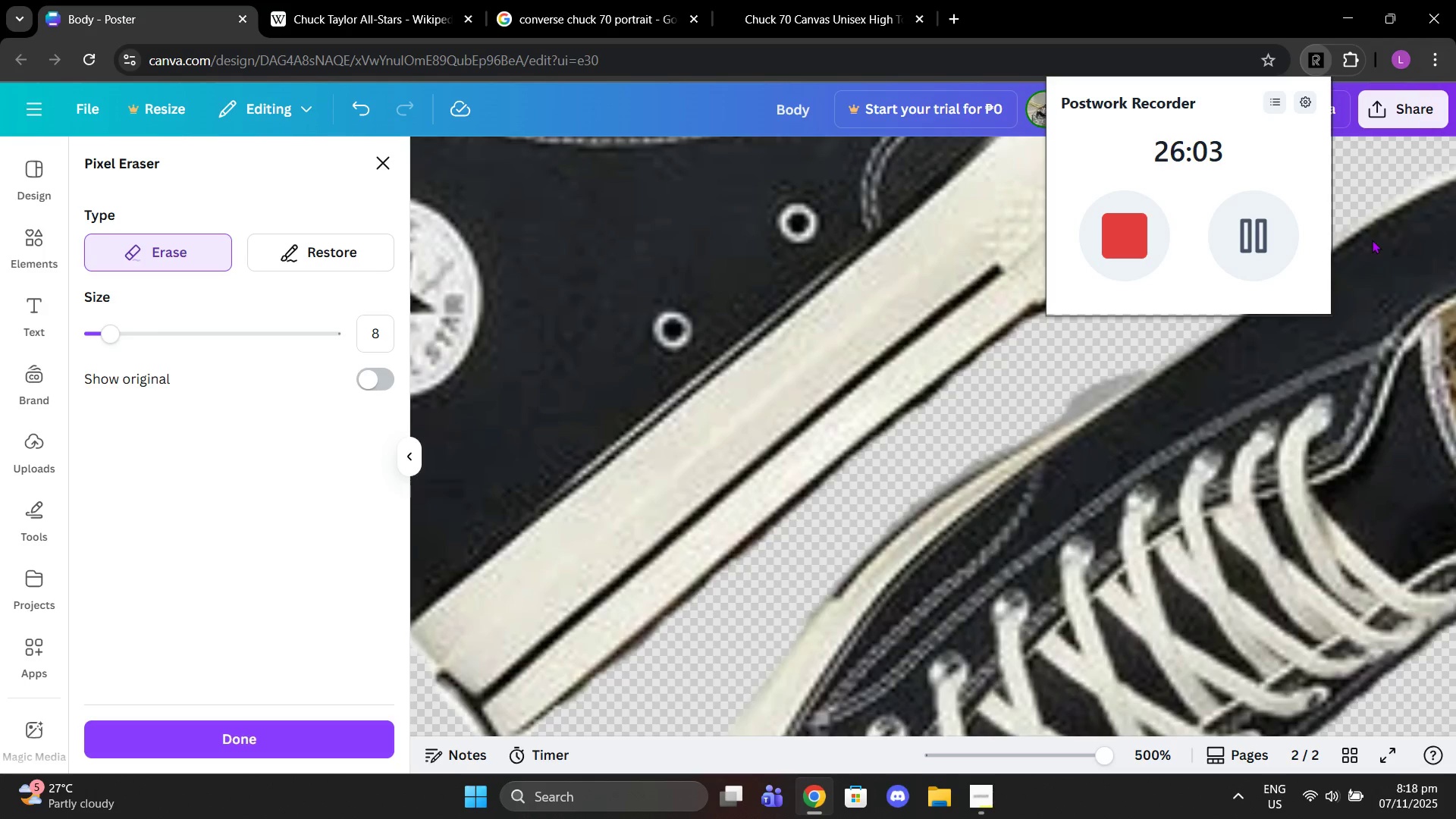 
left_click([968, 788])